 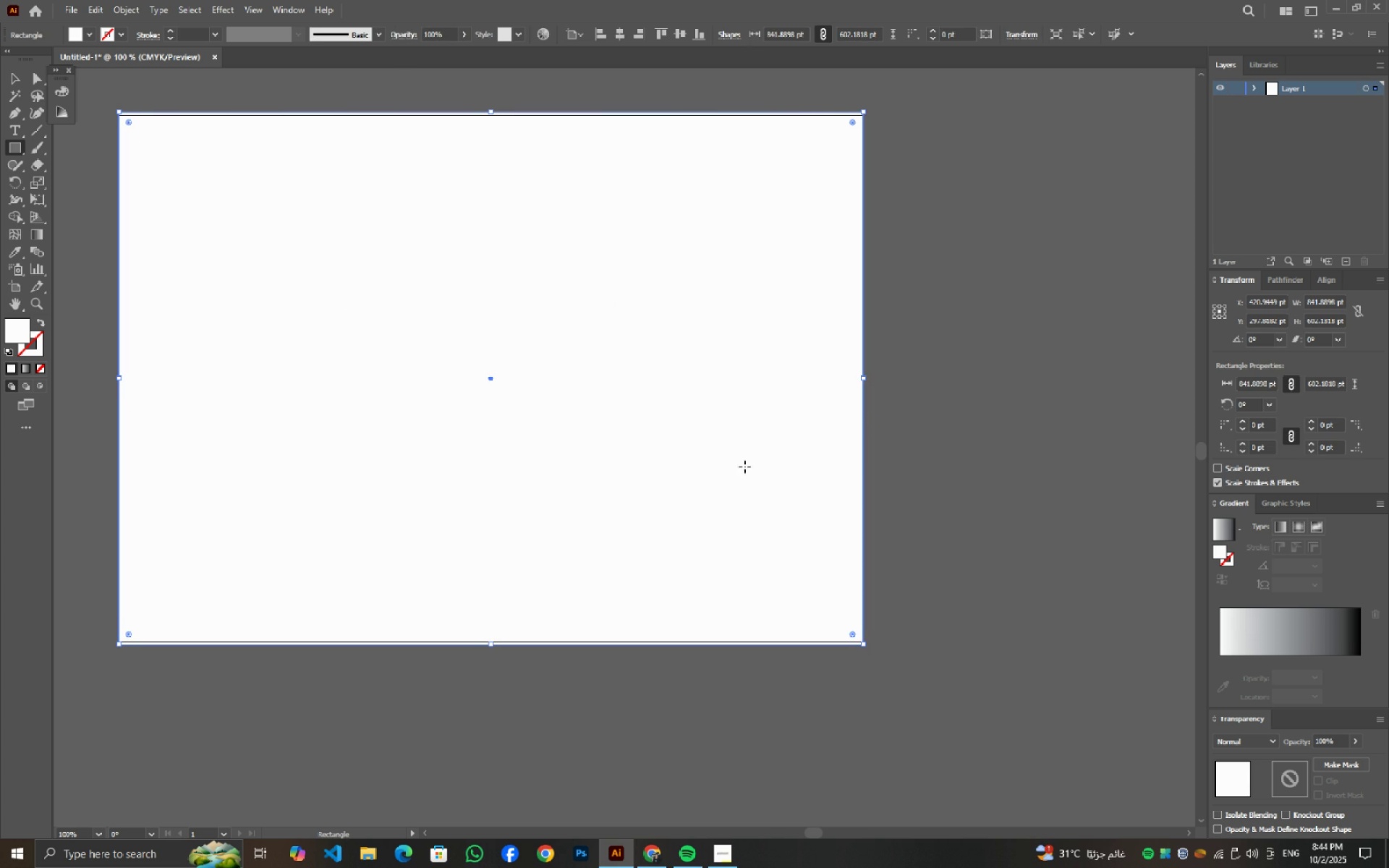 
left_click([69, 27])
 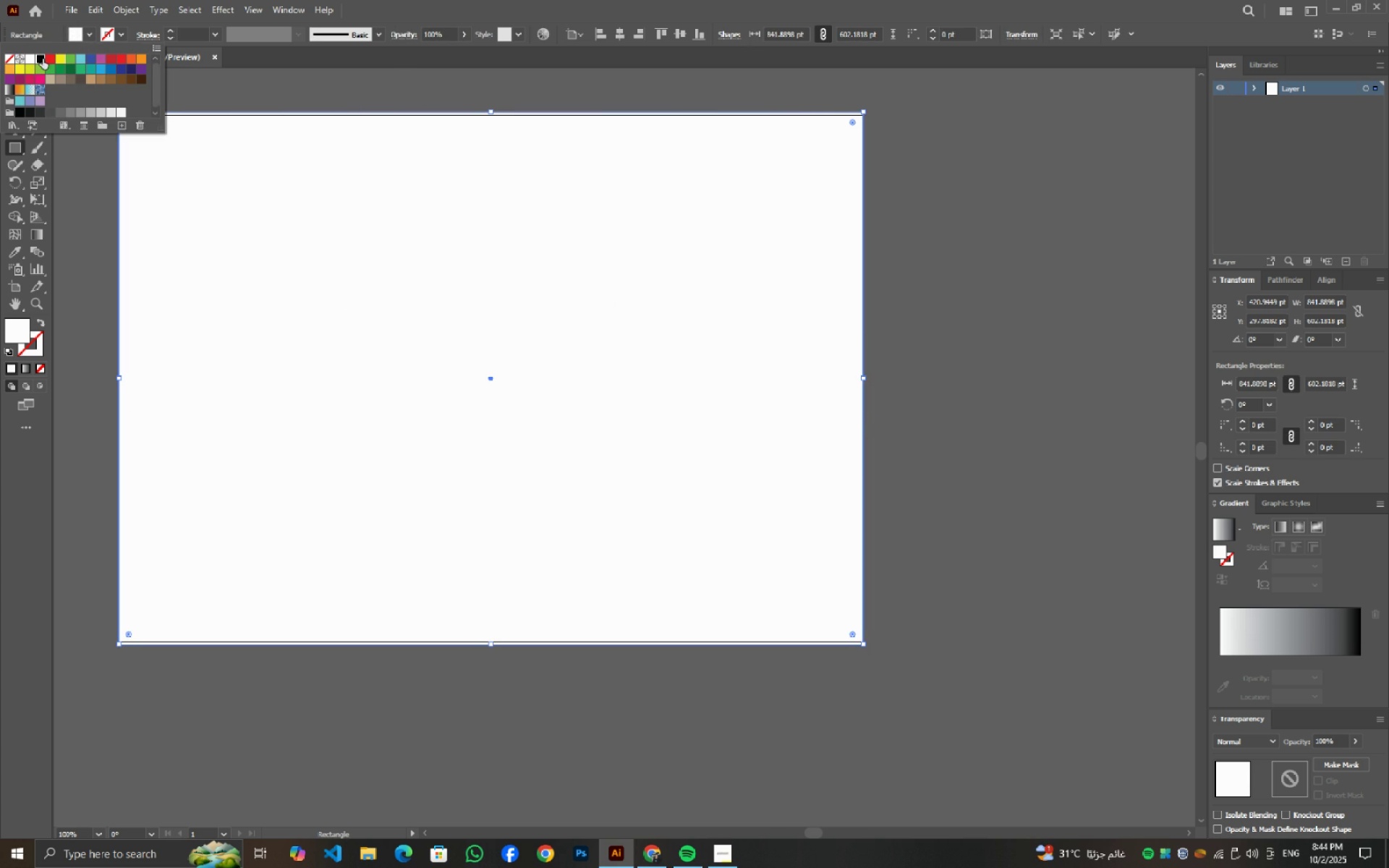 
left_click([43, 59])
 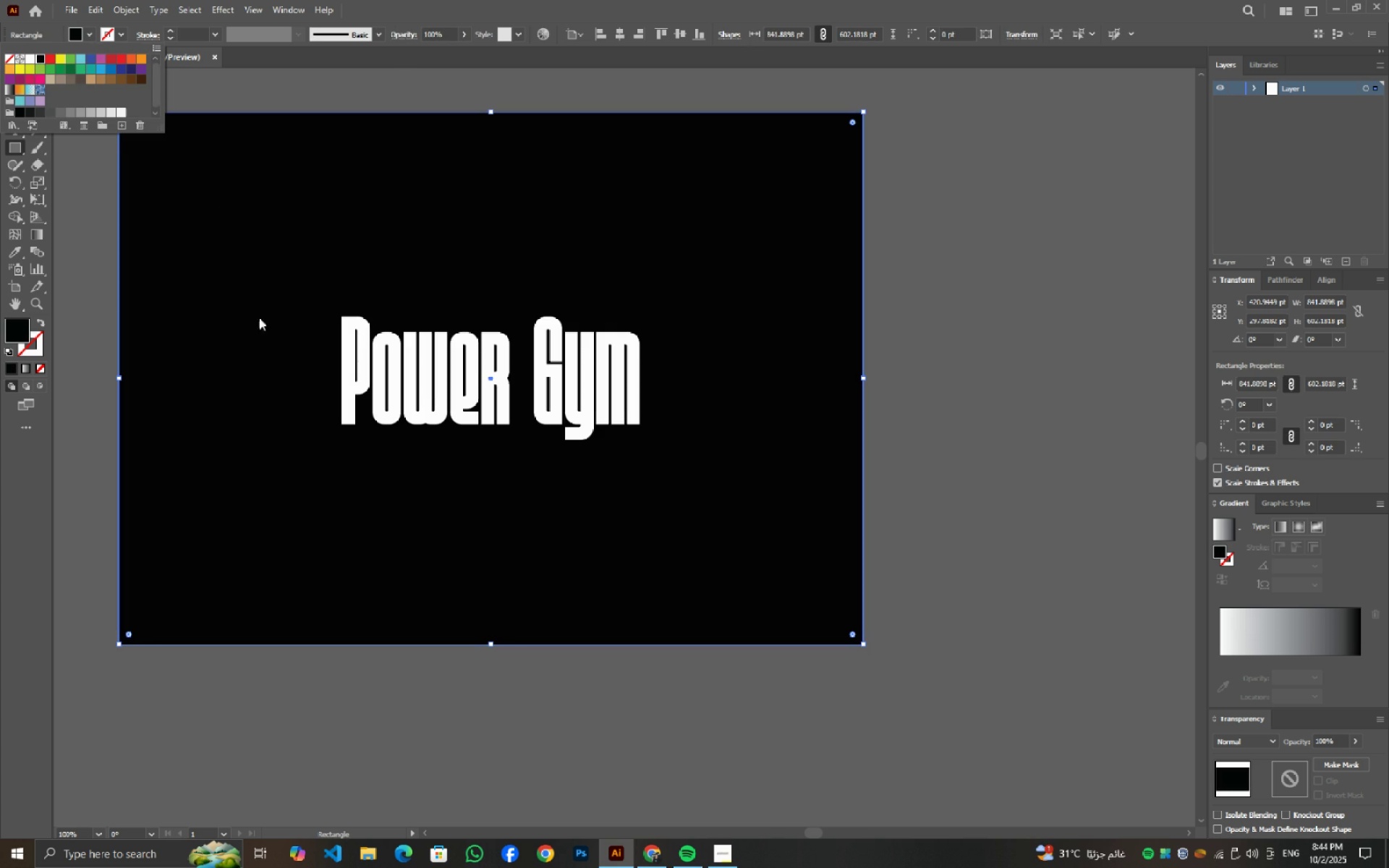 
key(V)
 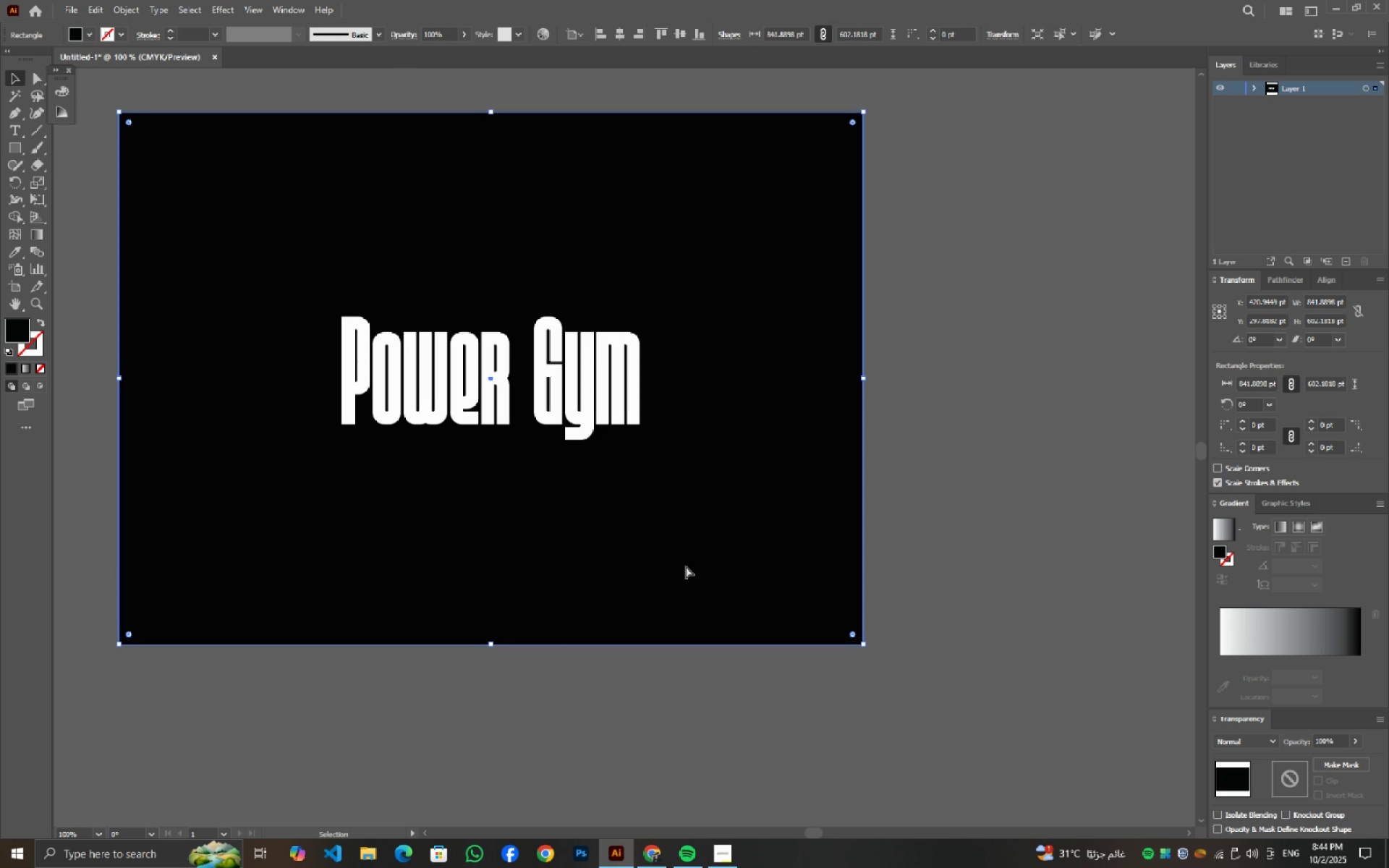 
key(Control+ControlLeft)
 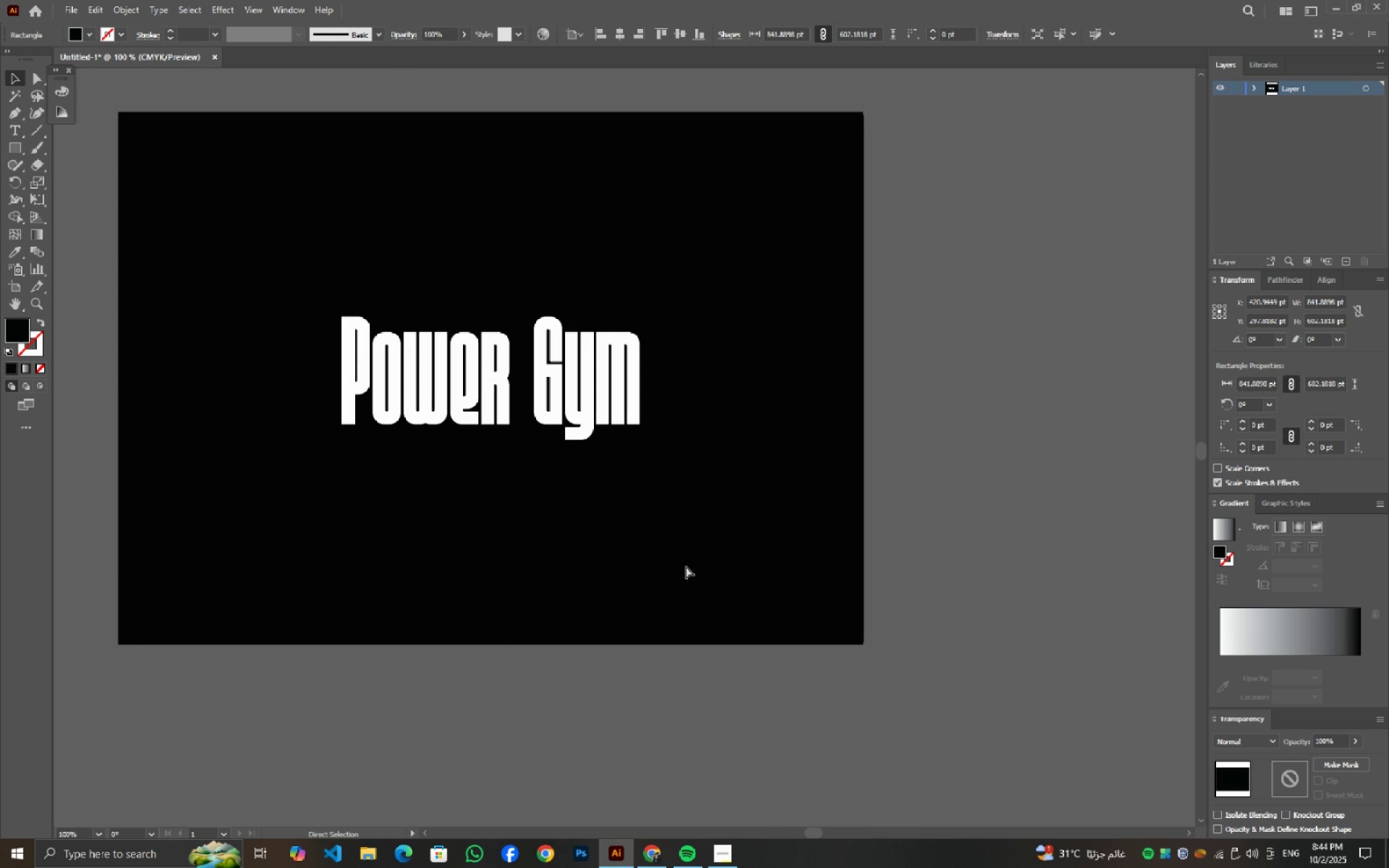 
key(Control+Numpad2)